 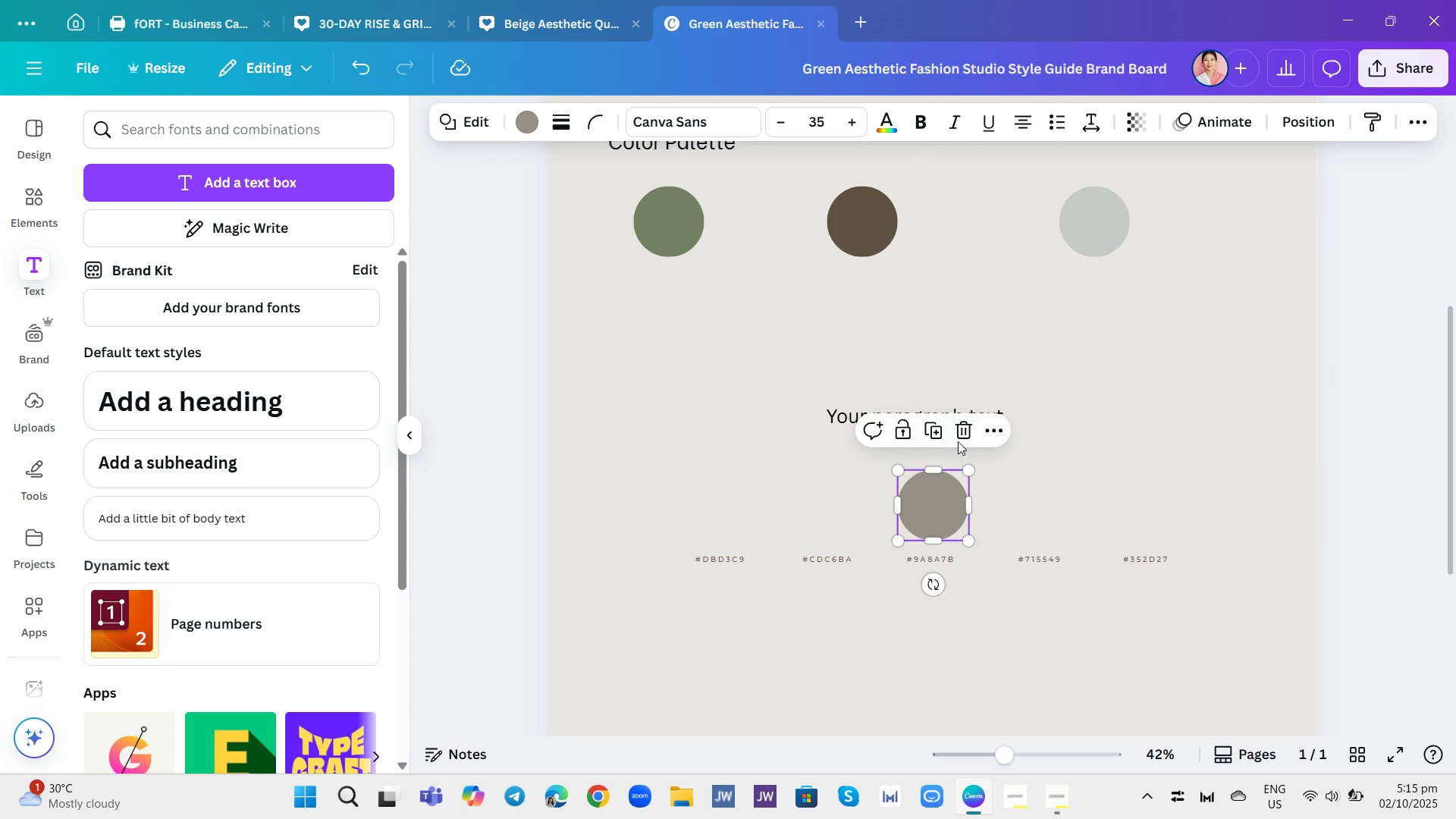 
left_click([969, 421])
 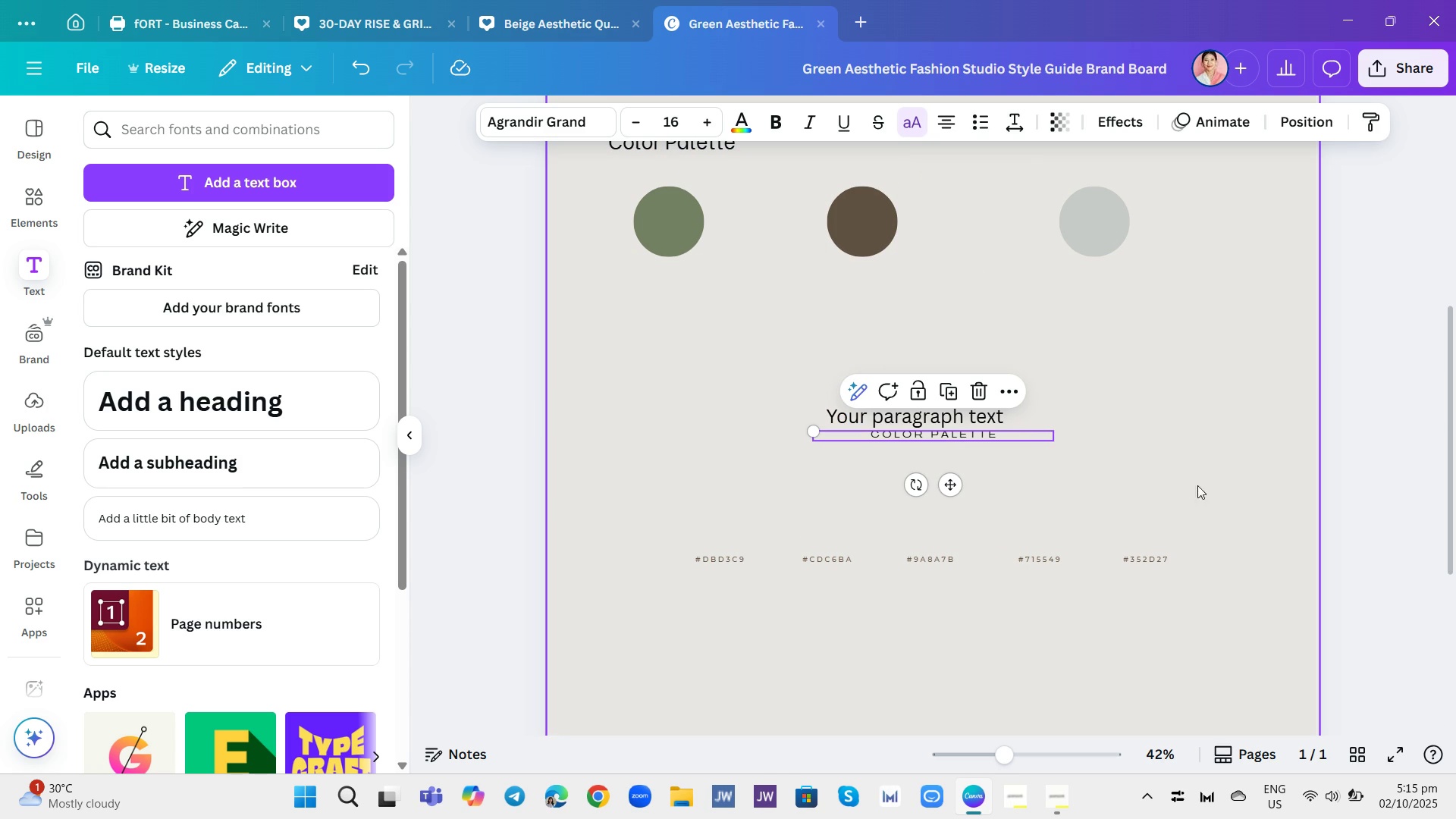 
left_click([975, 394])
 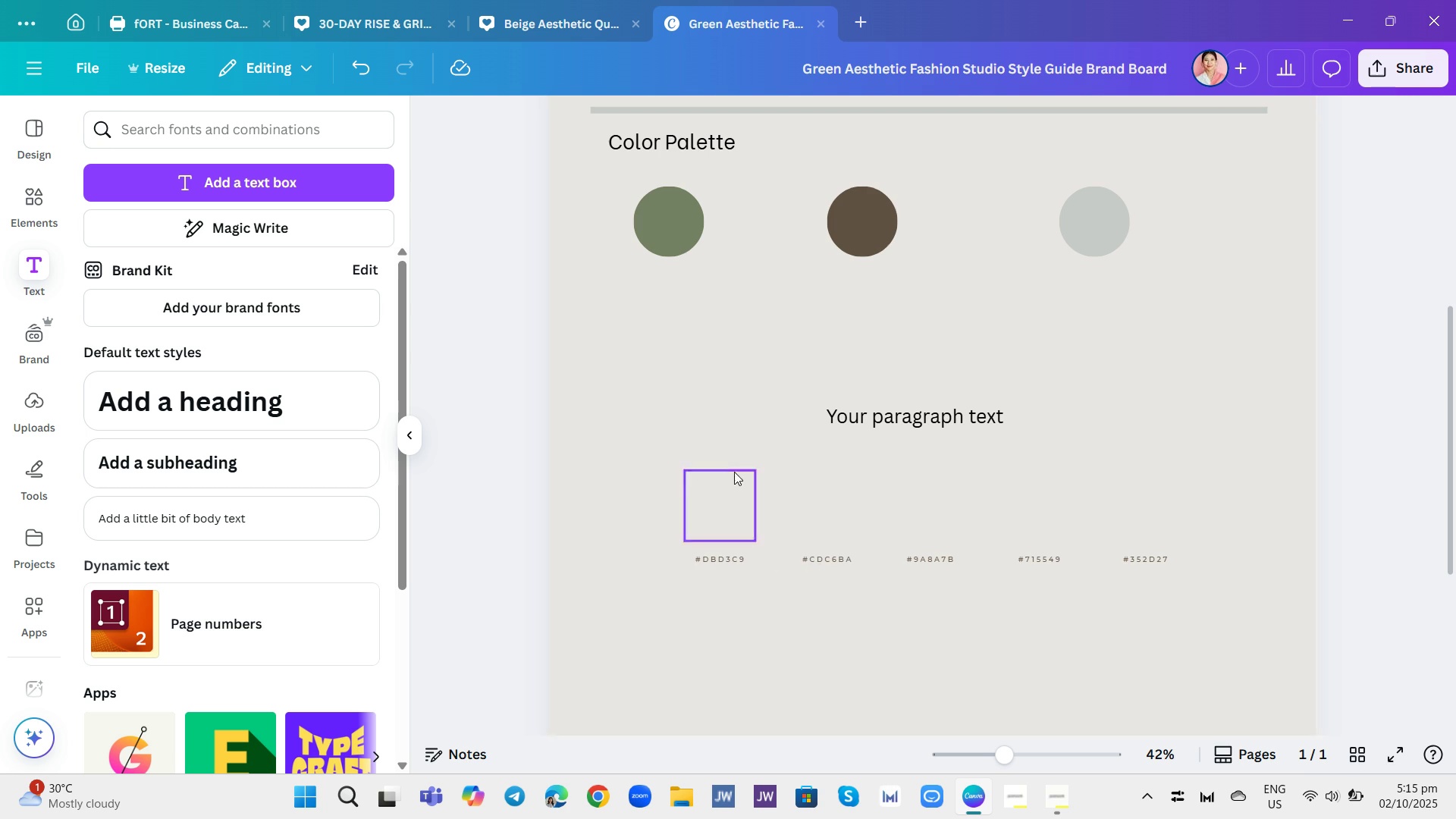 
scroll: coordinate [715, 403], scroll_direction: up, amount: 2.0
 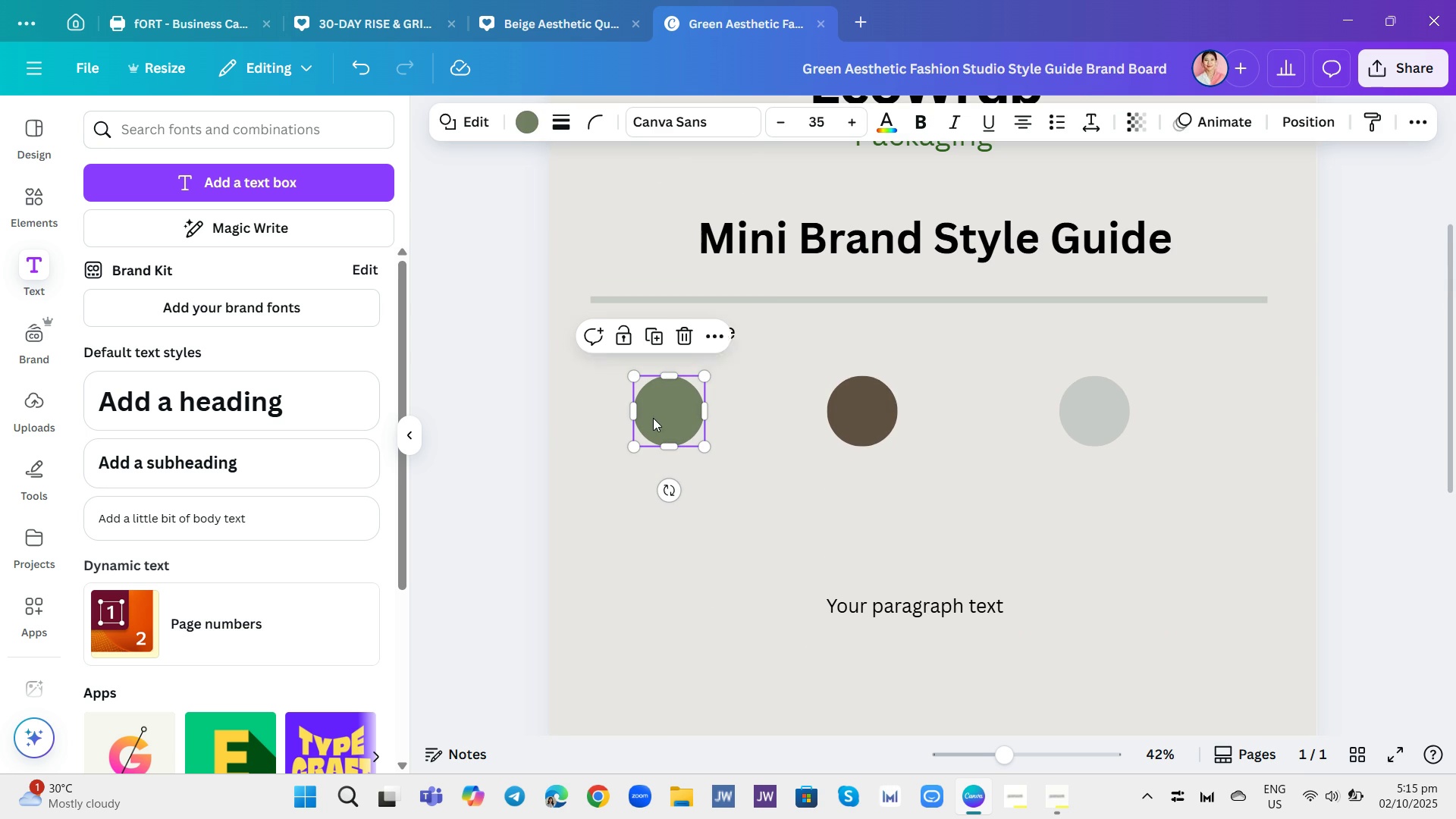 
left_click([653, 418])
 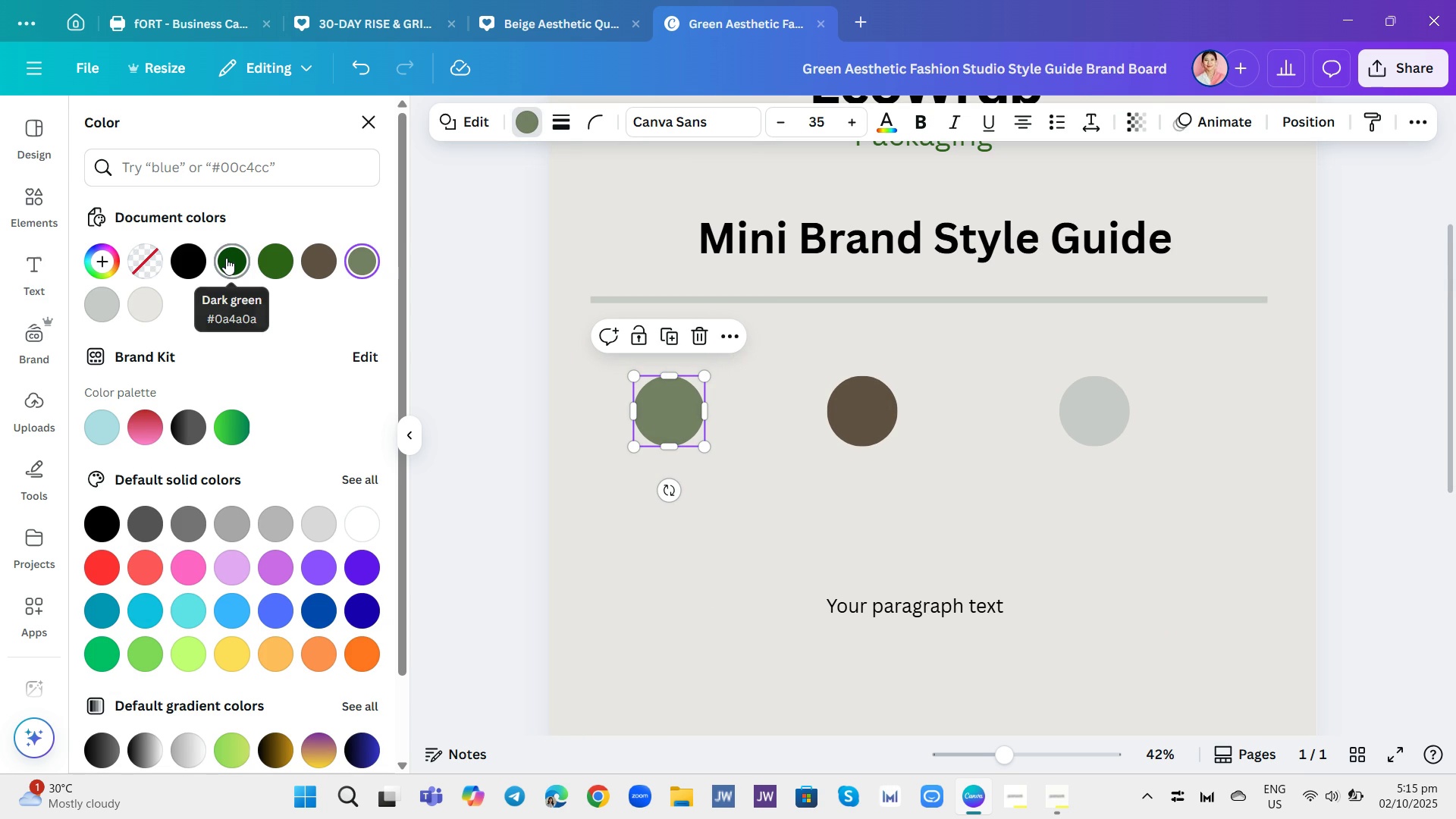 
left_click([226, 258])
 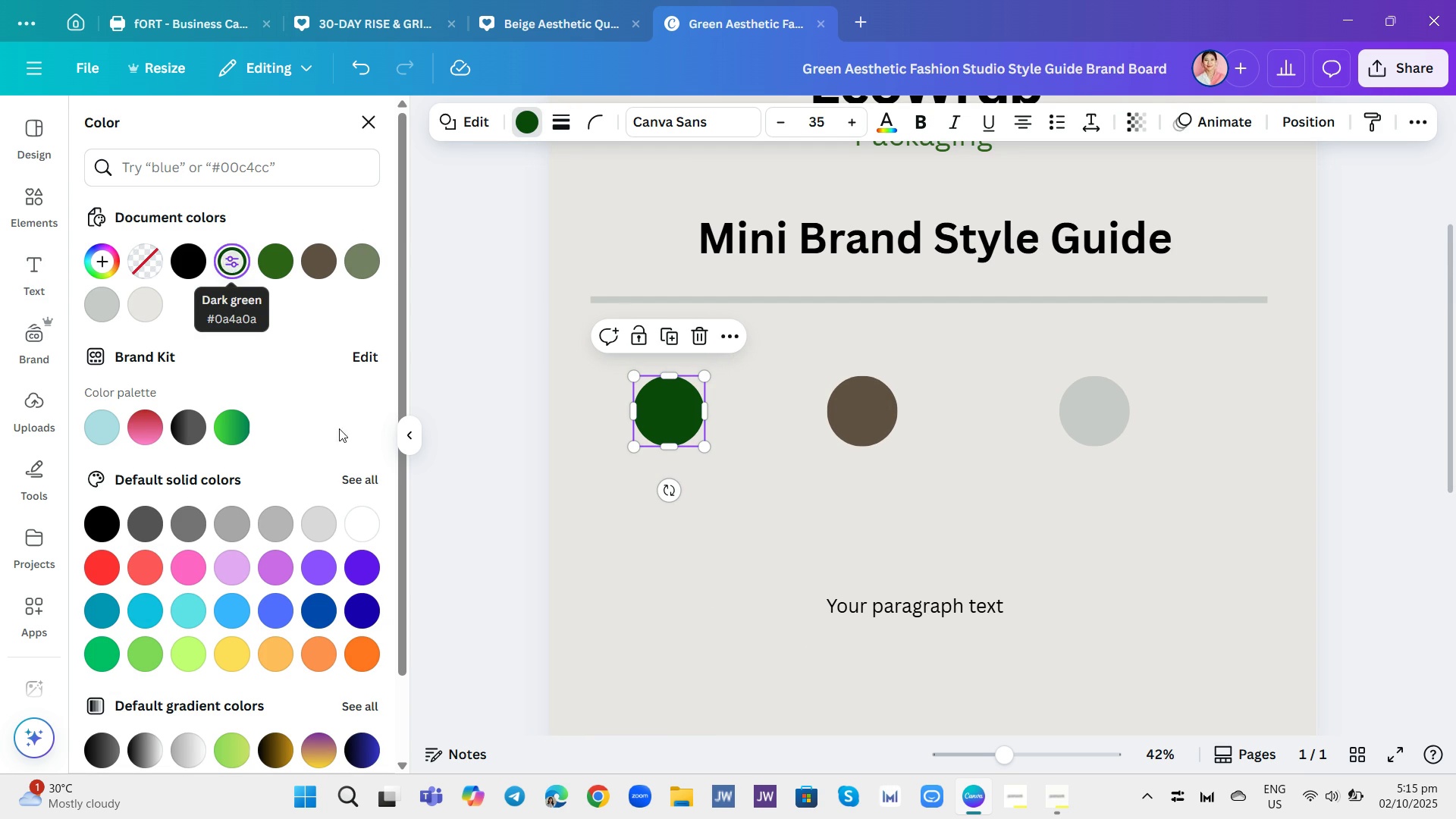 
scroll: coordinate [810, 519], scroll_direction: down, amount: 2.0
 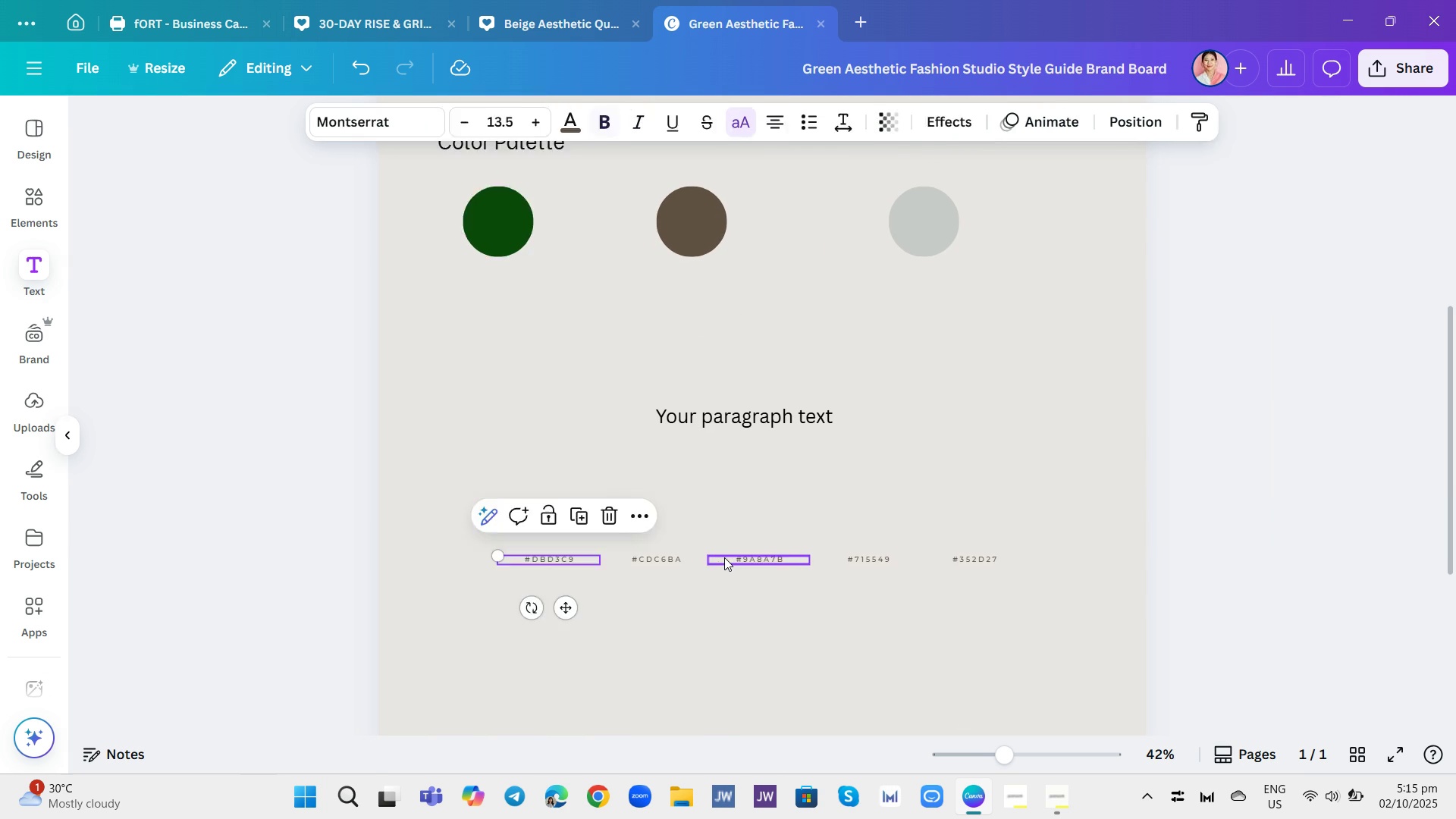 
left_click([724, 557])